 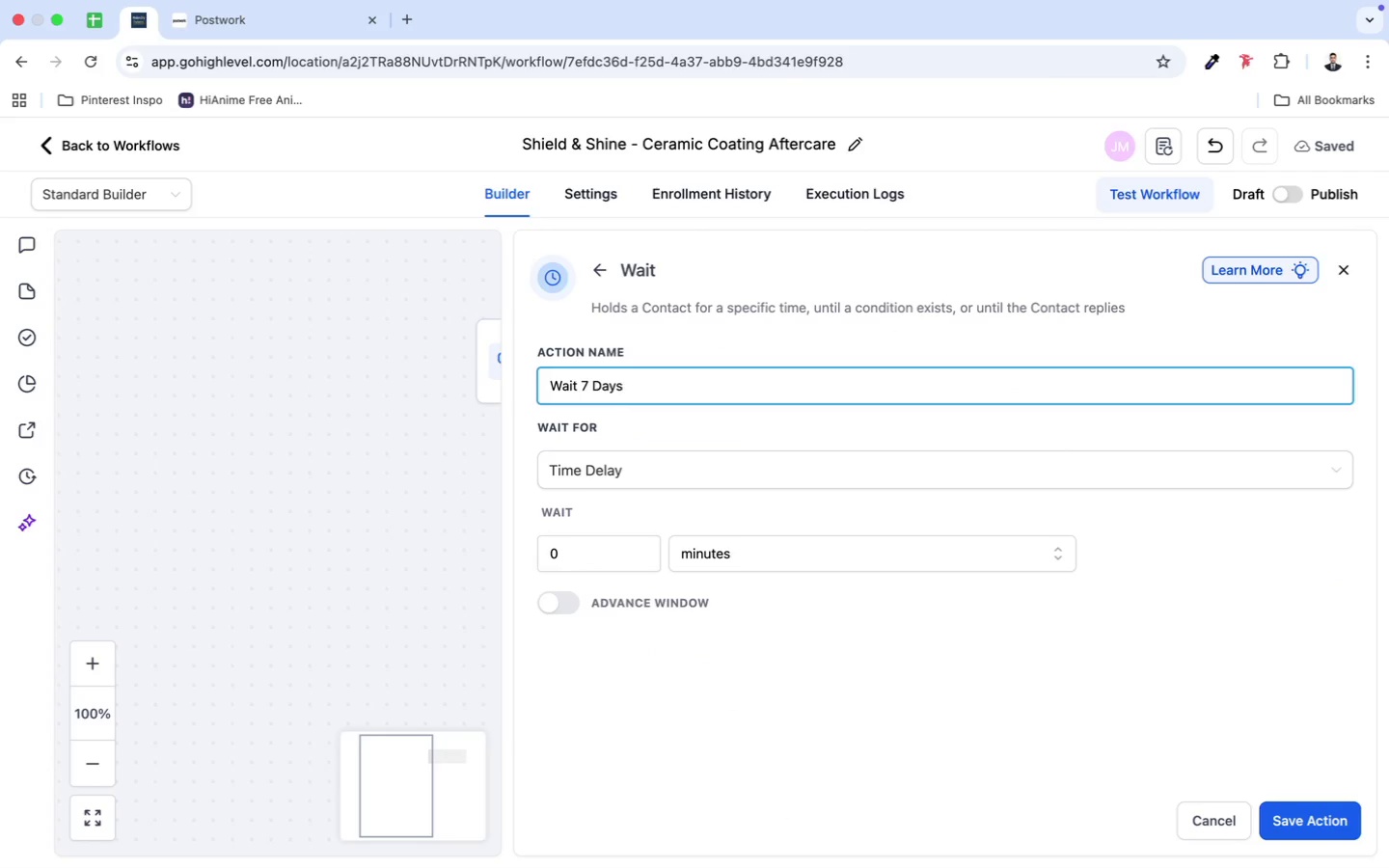 
left_click_drag(start_coordinate=[560, 547], to_coordinate=[535, 552])
 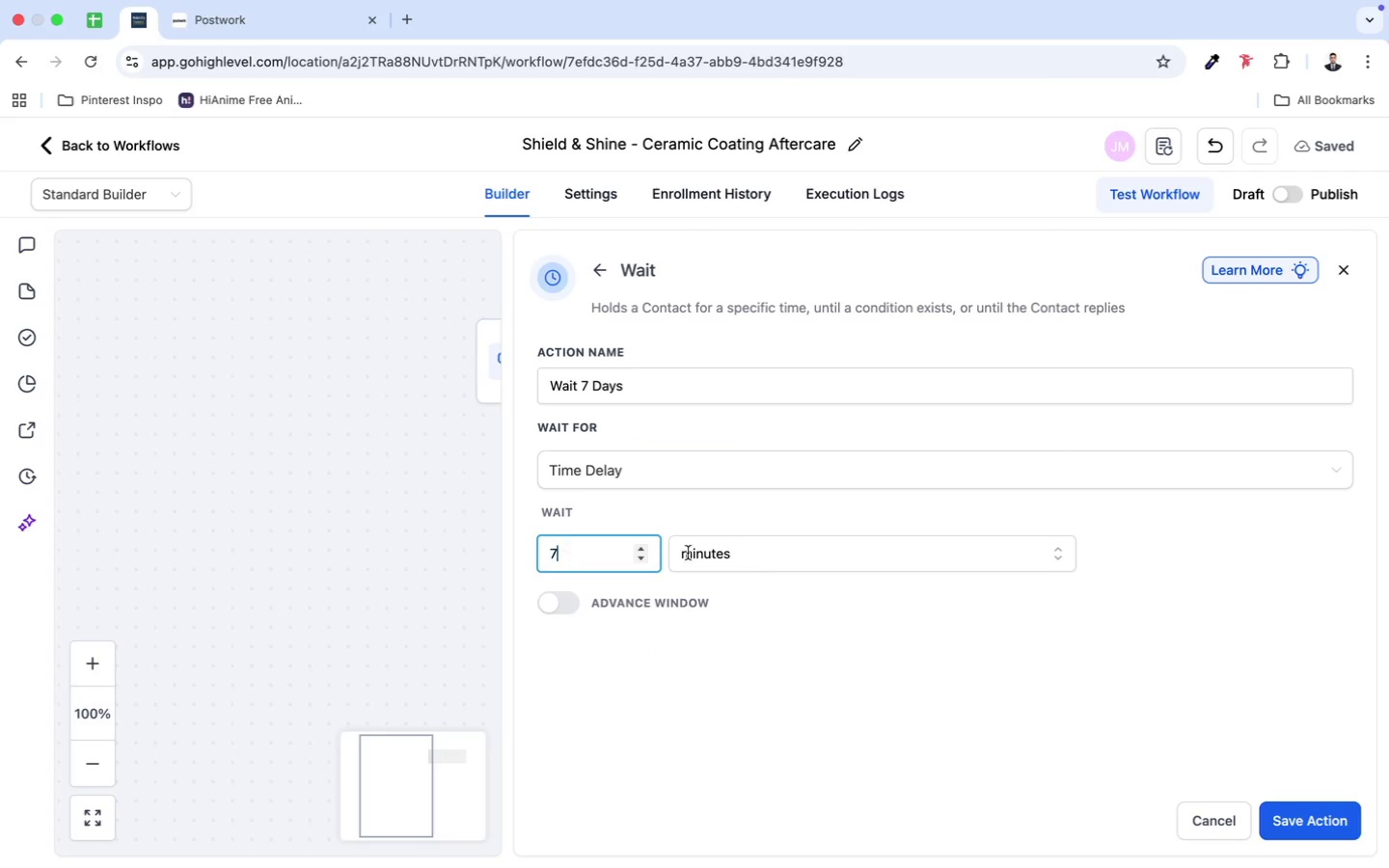 
key(7)
 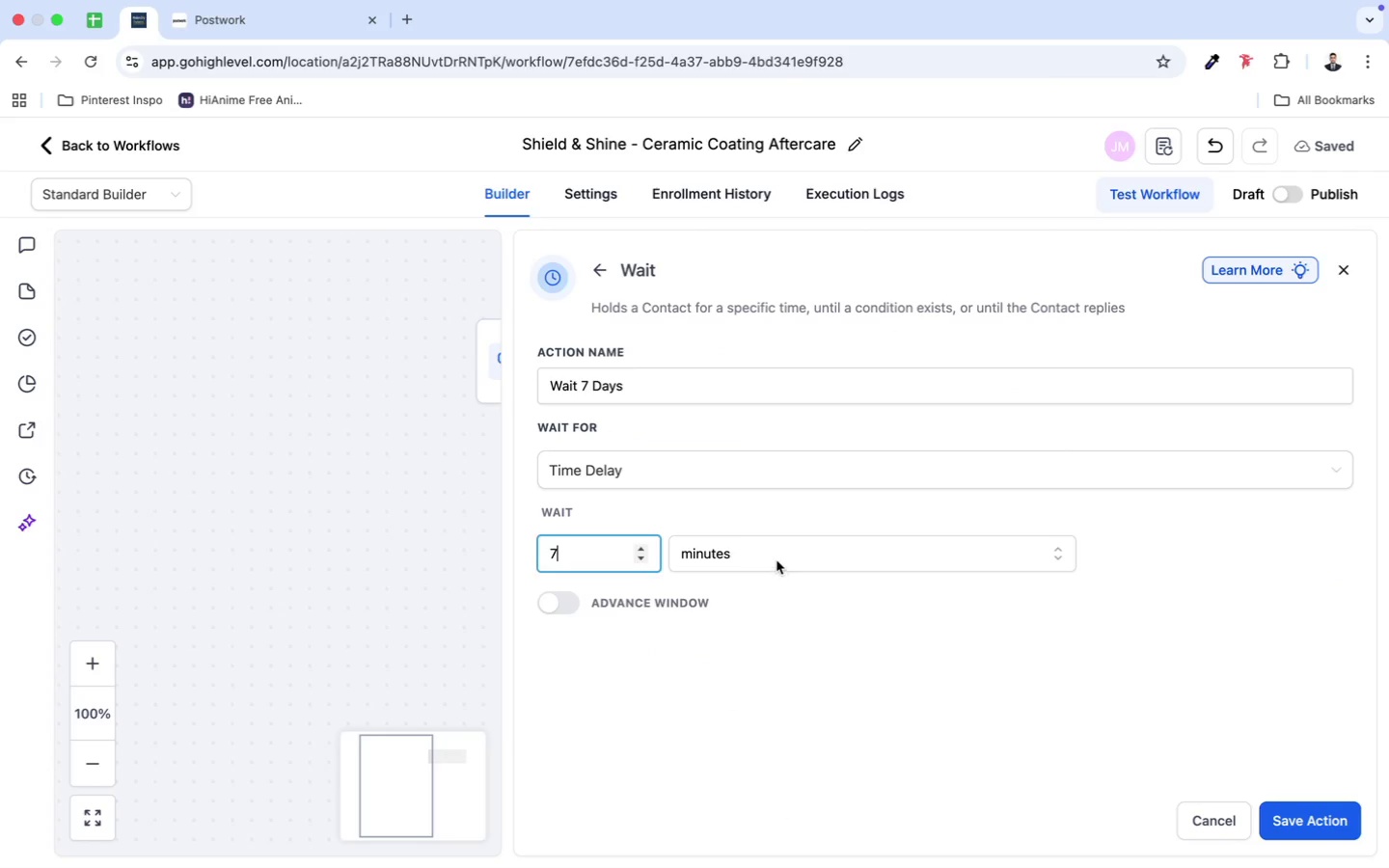 
left_click([776, 560])
 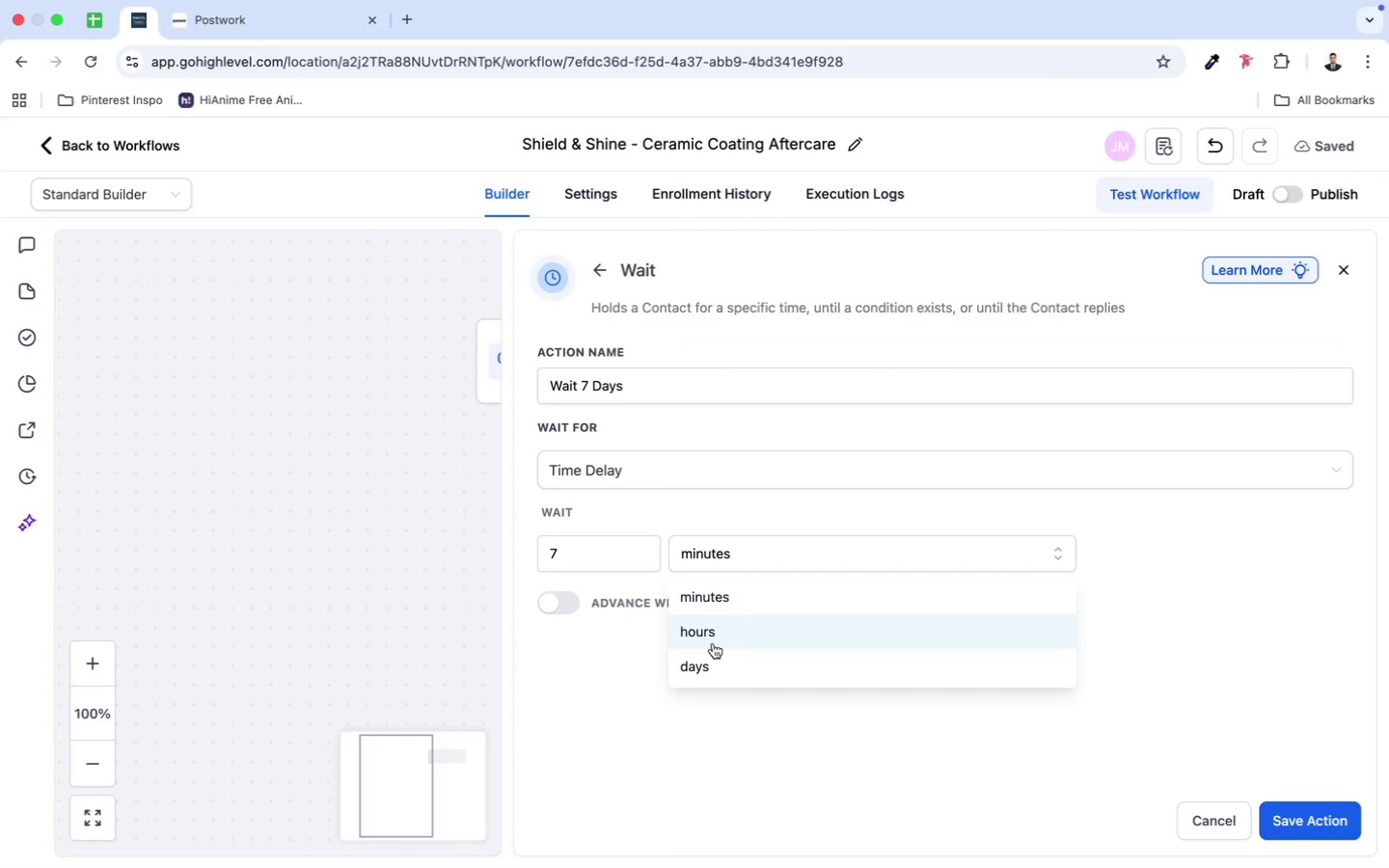 
left_click([708, 662])